 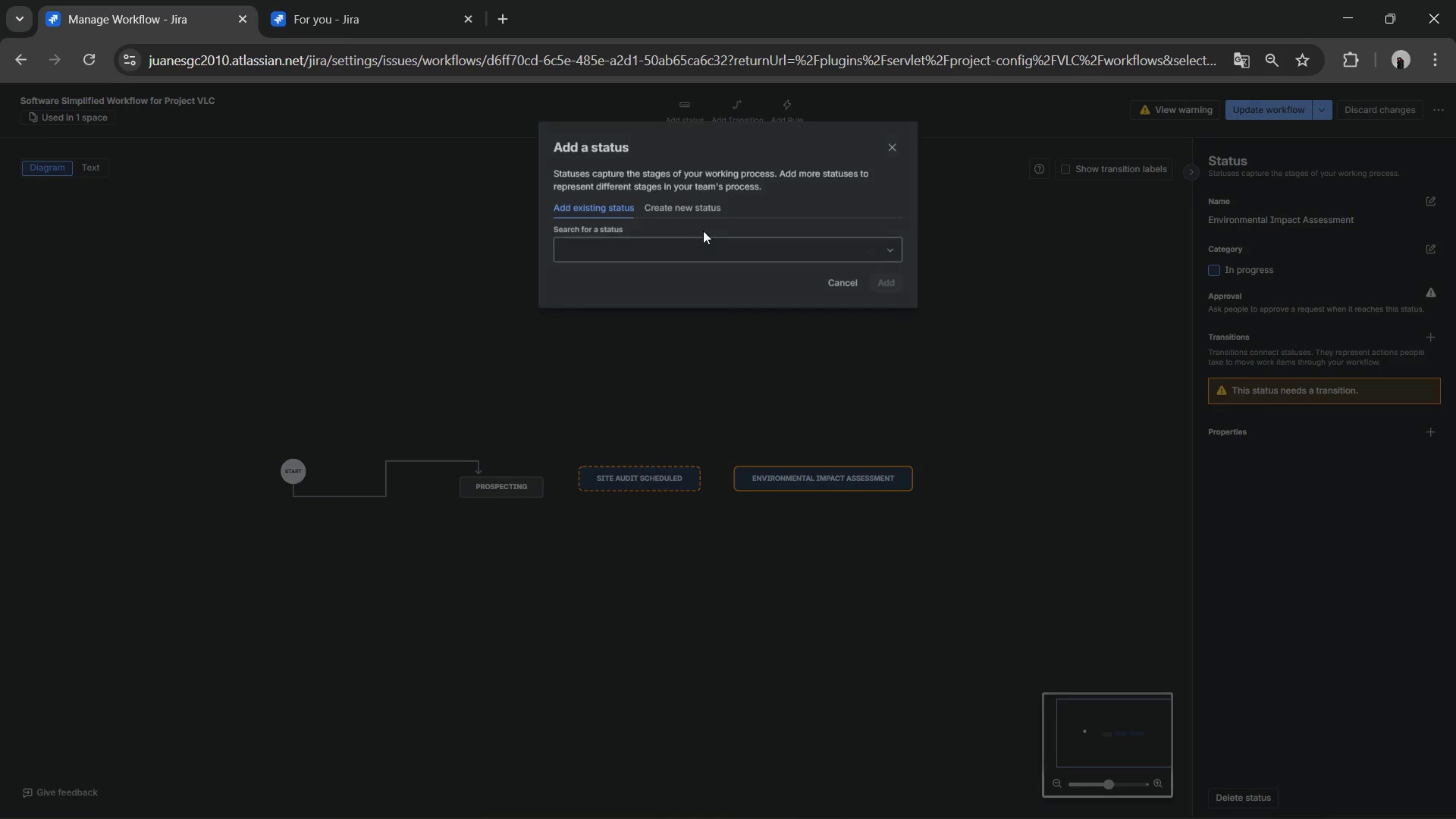 
left_click([686, 199])
 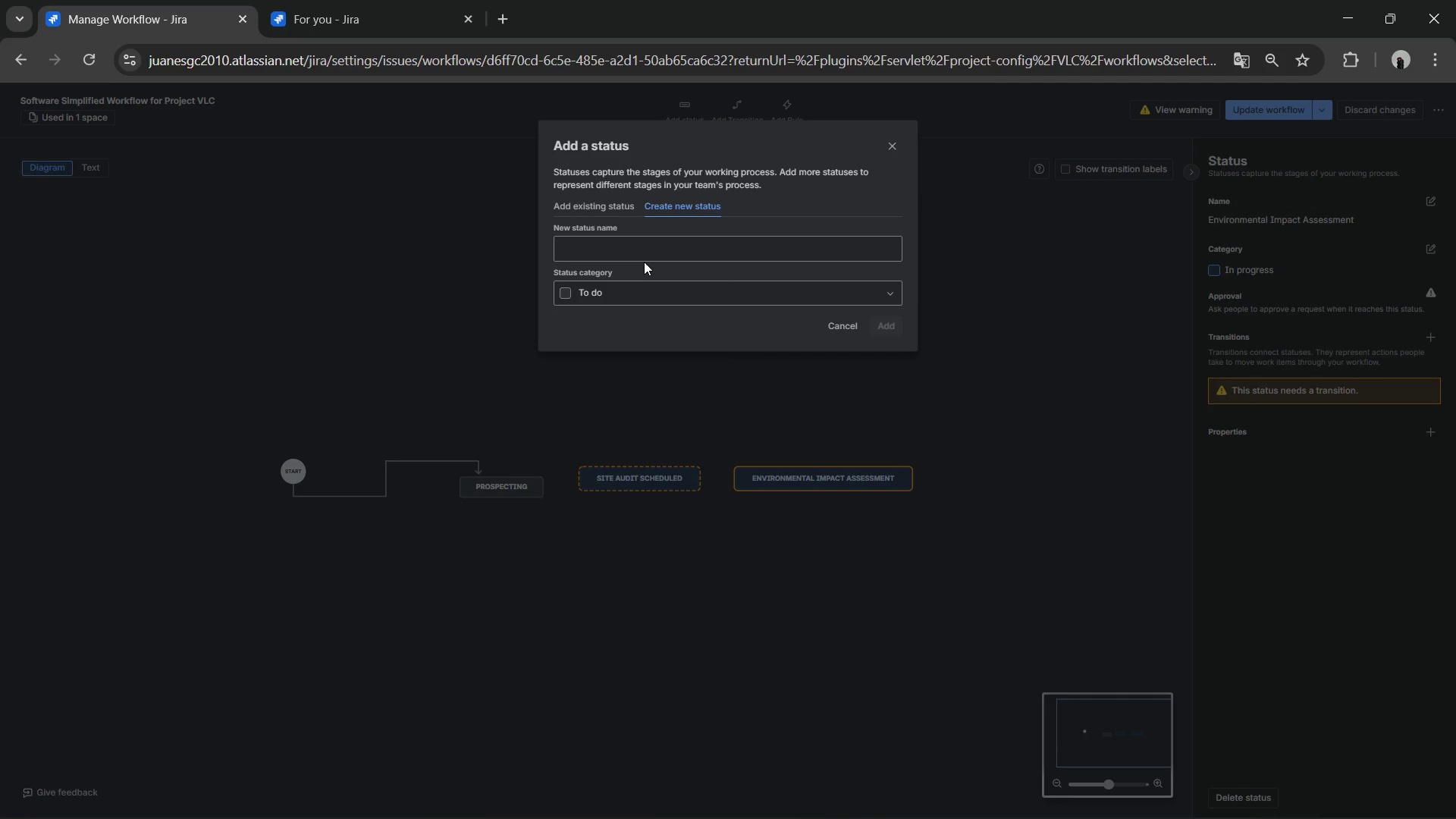 
left_click([623, 290])
 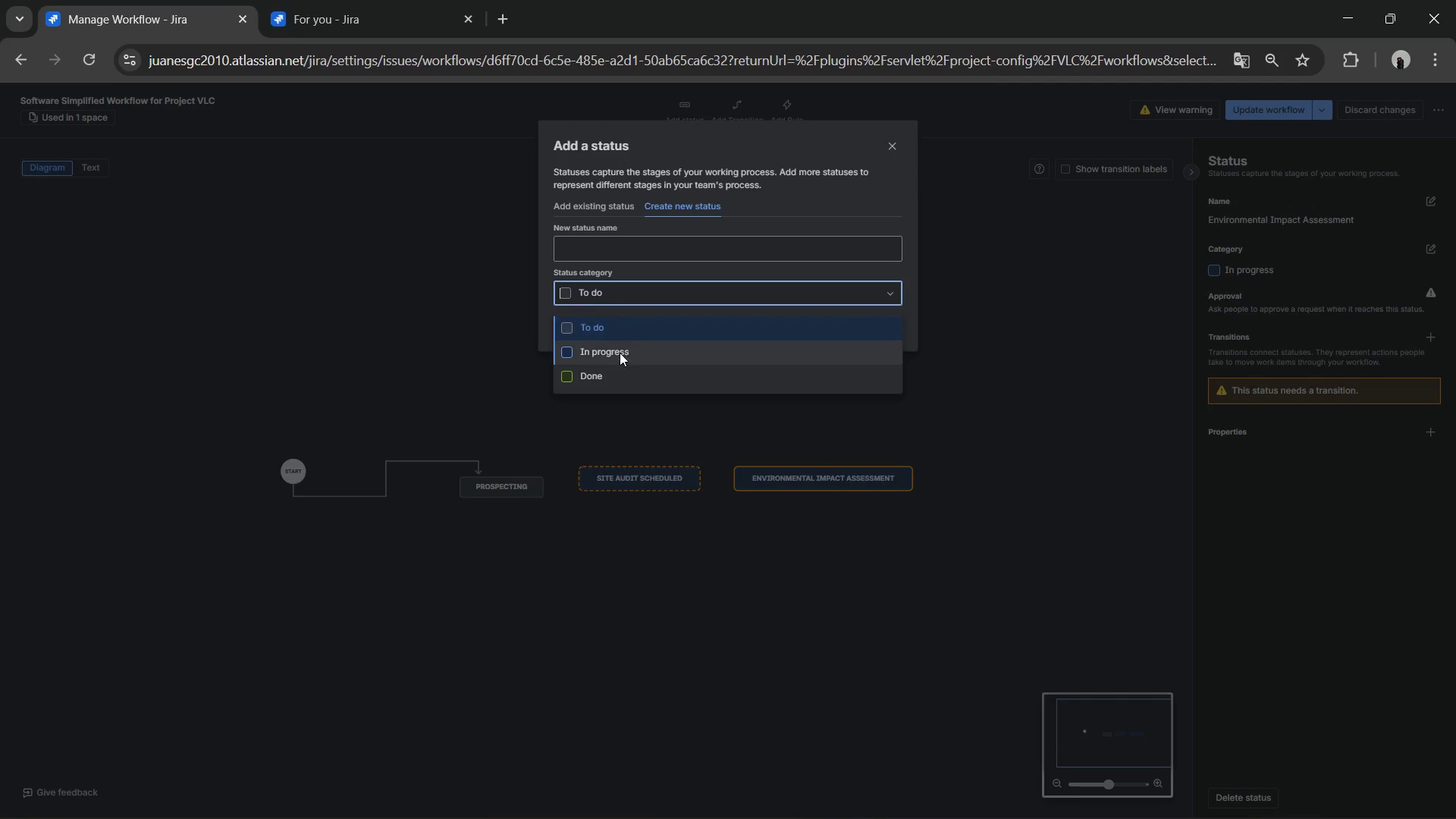 
left_click([620, 353])
 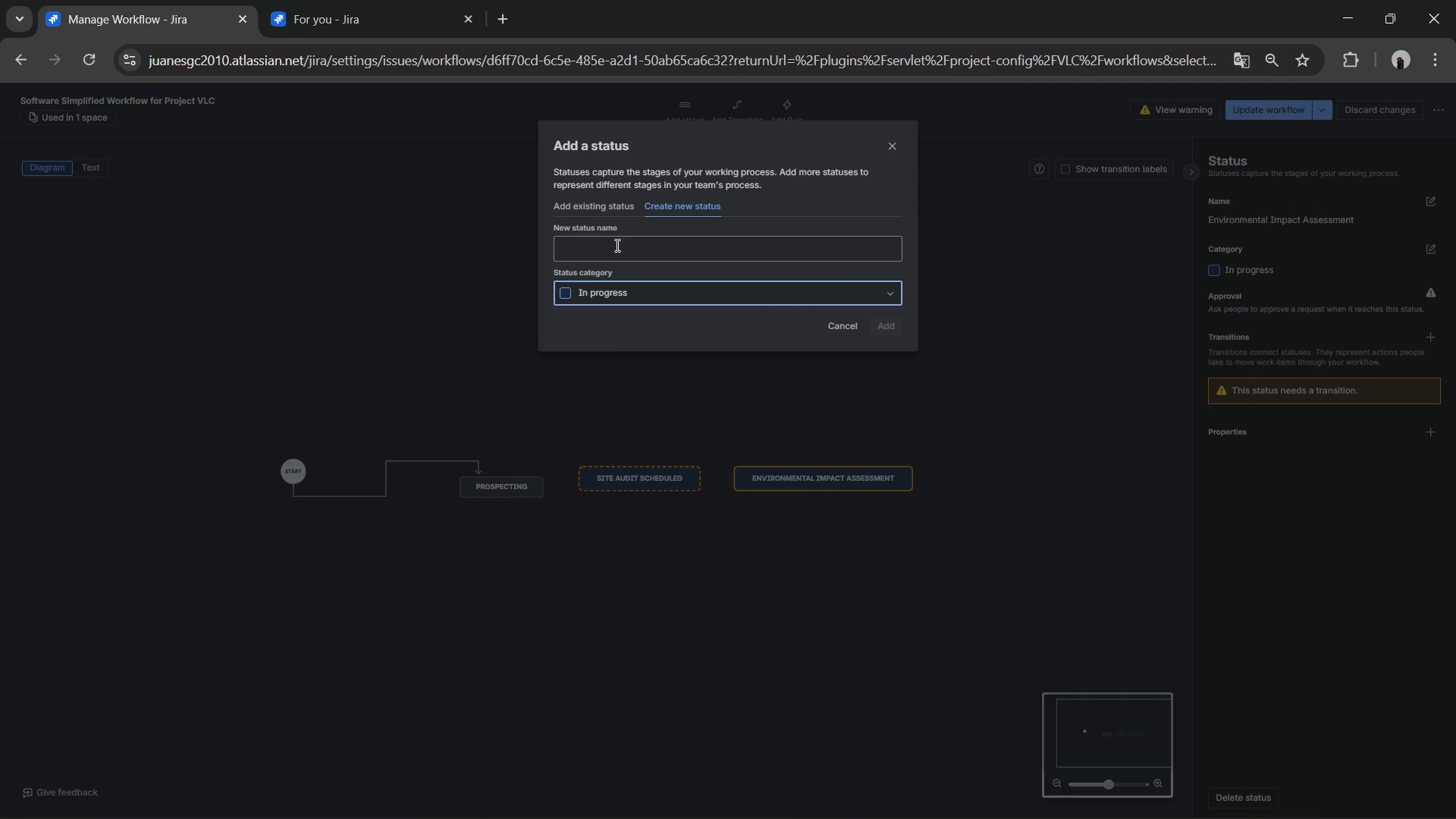 
left_click([616, 245])
 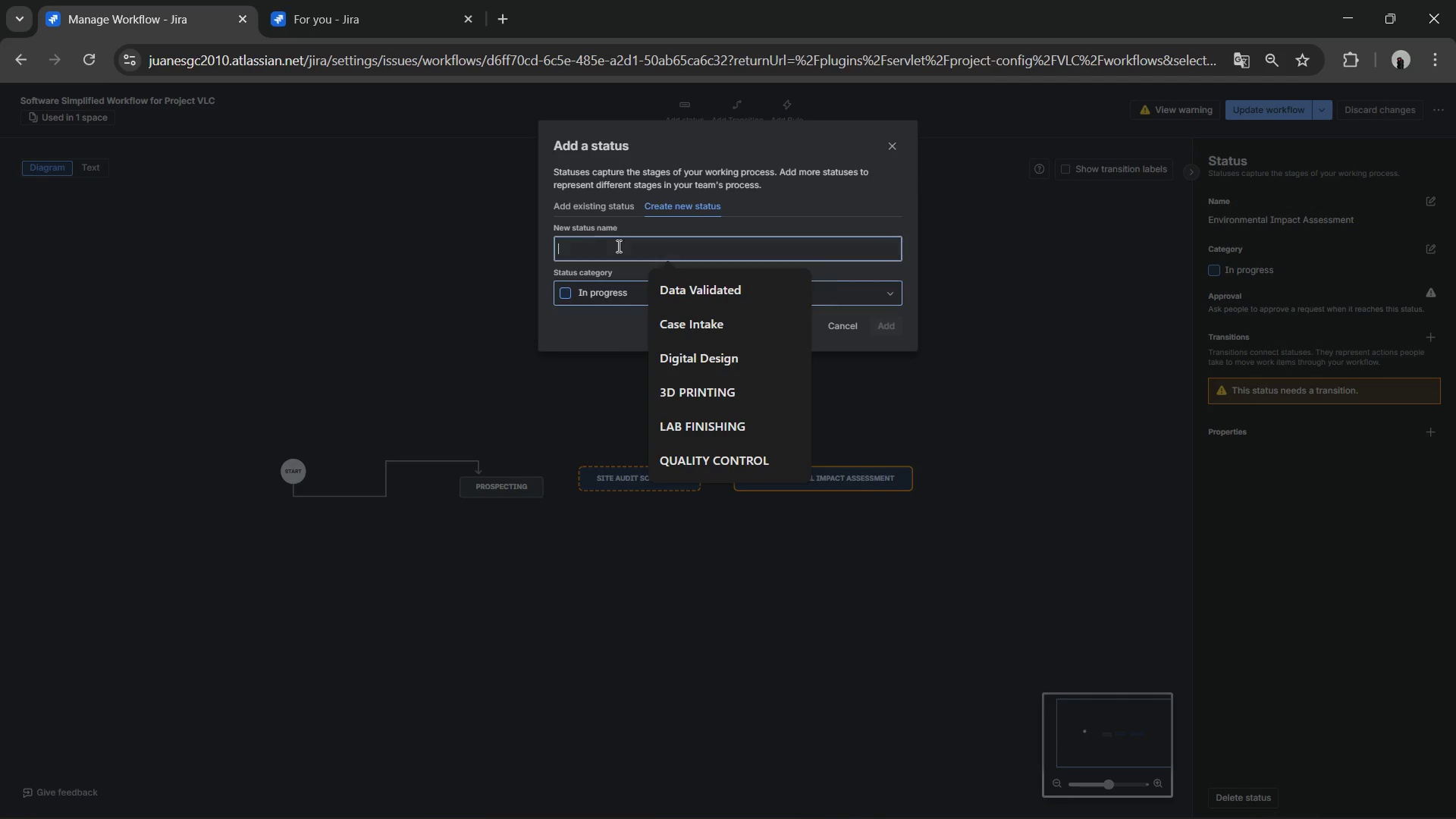 
key(Control+V)
 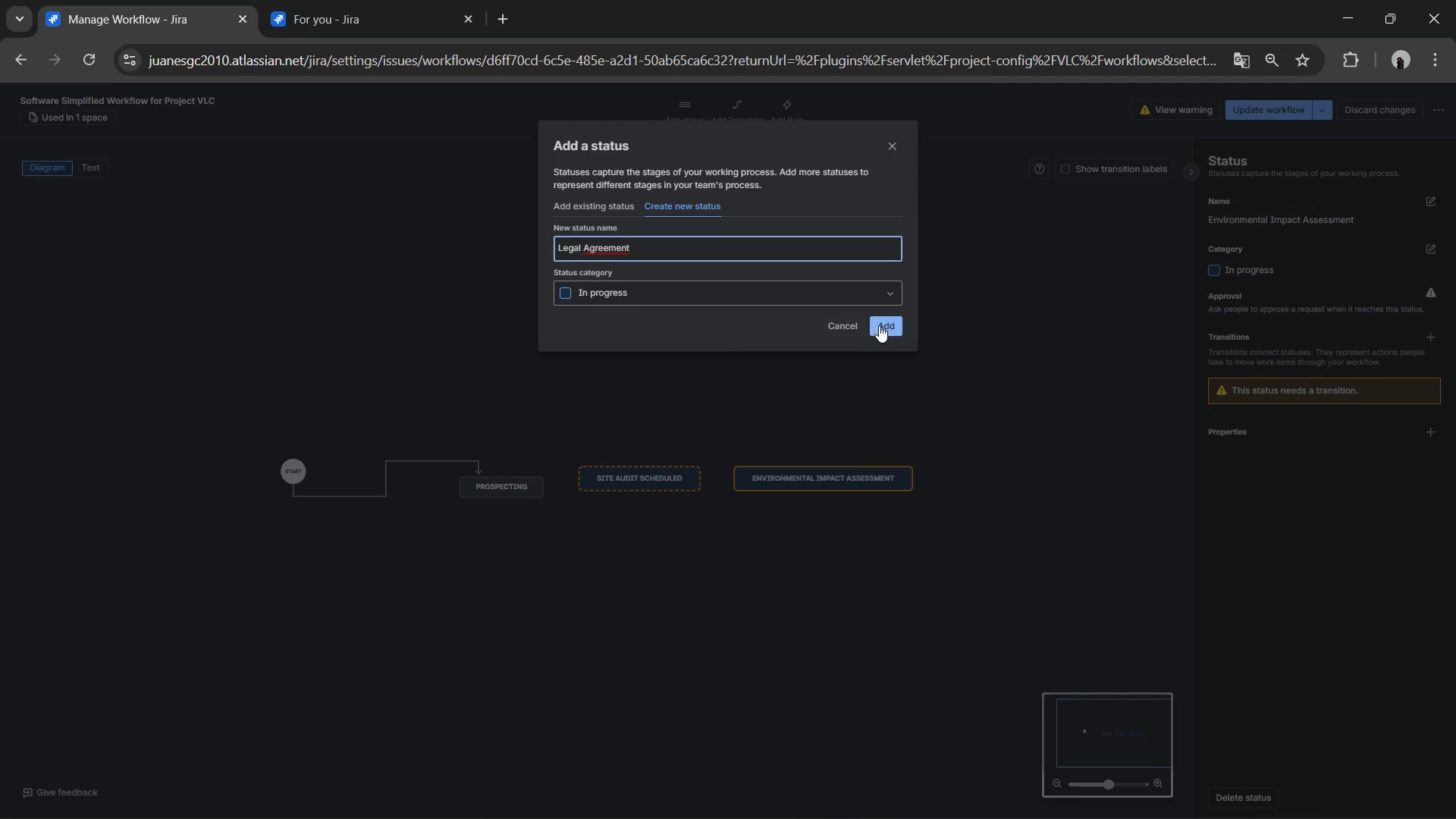 
left_click([888, 325])
 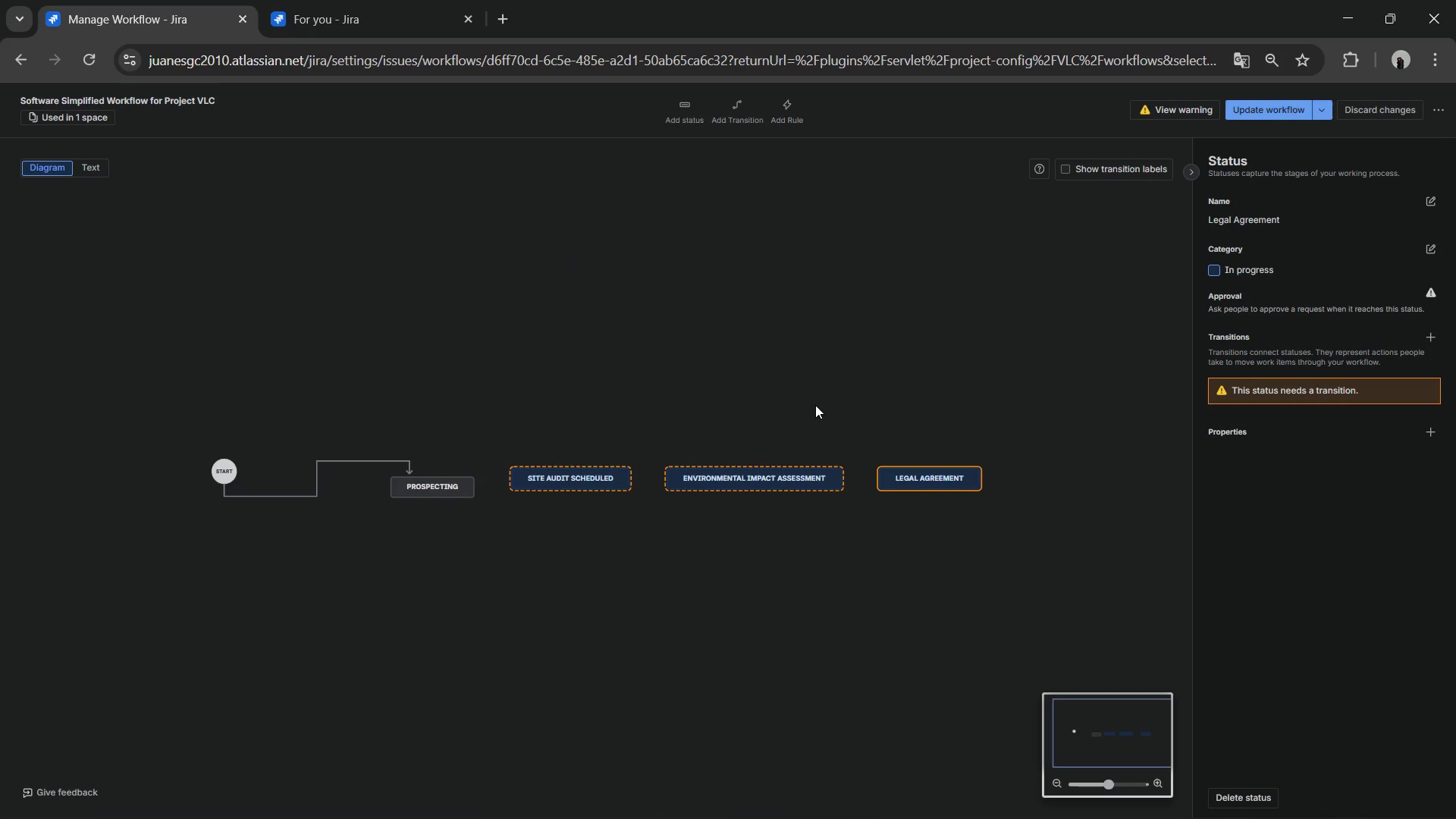 
wait(7.14)
 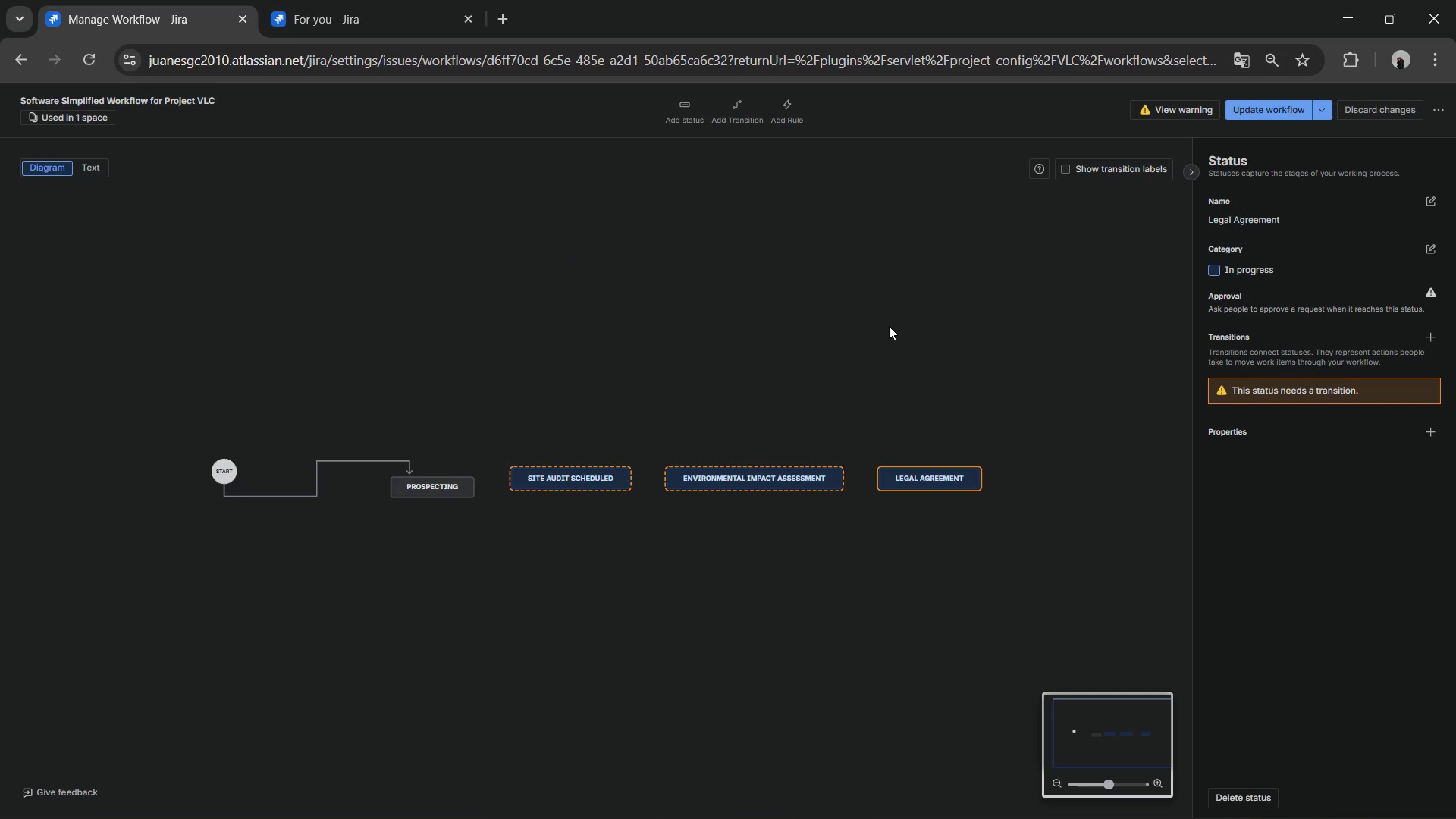 
key(Alt+Tab)